 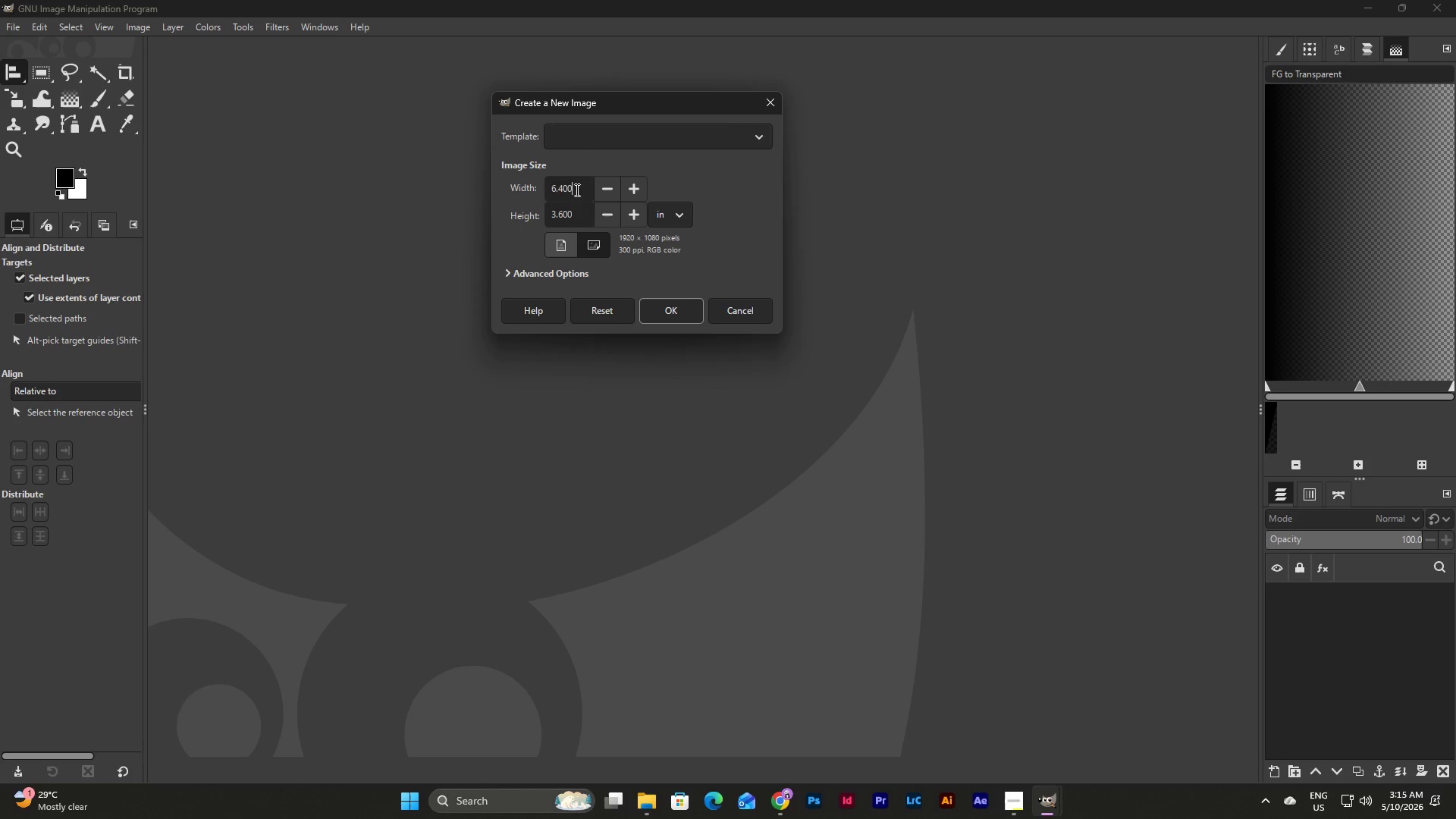 
left_click_drag(start_coordinate=[576, 190], to_coordinate=[552, 190])
 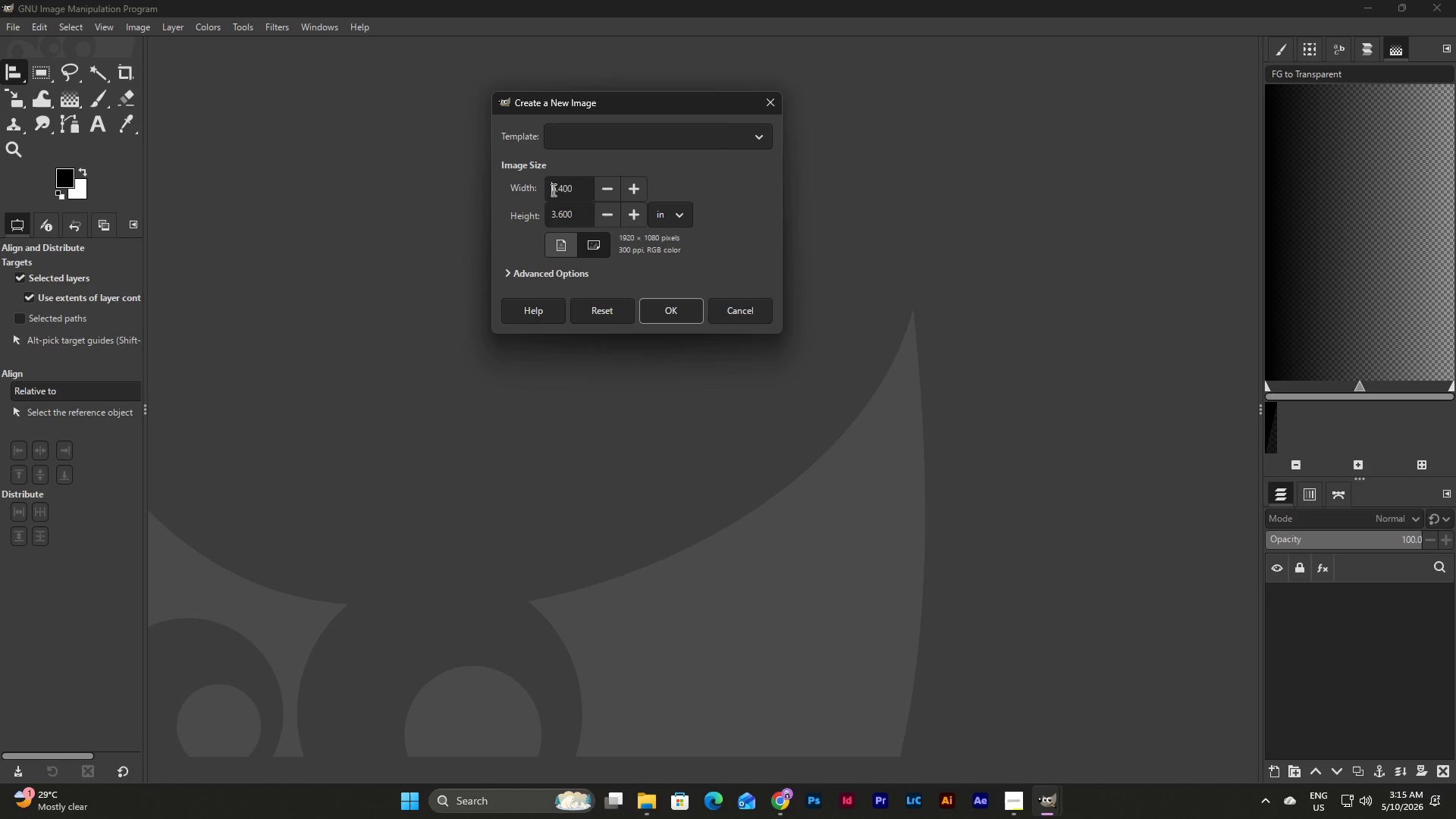 
double_click([552, 190])
 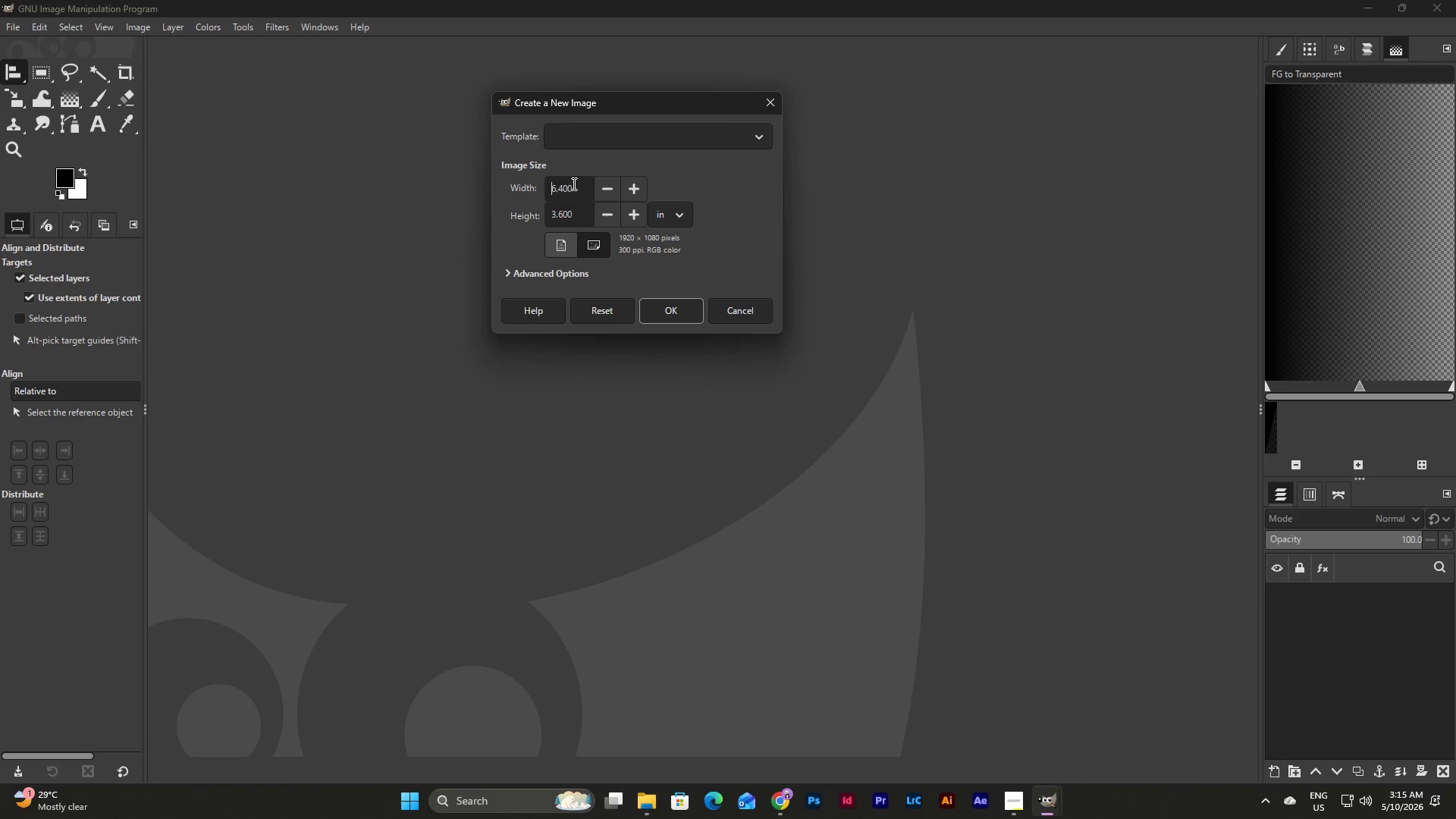 
left_click_drag(start_coordinate=[573, 183], to_coordinate=[525, 193])
 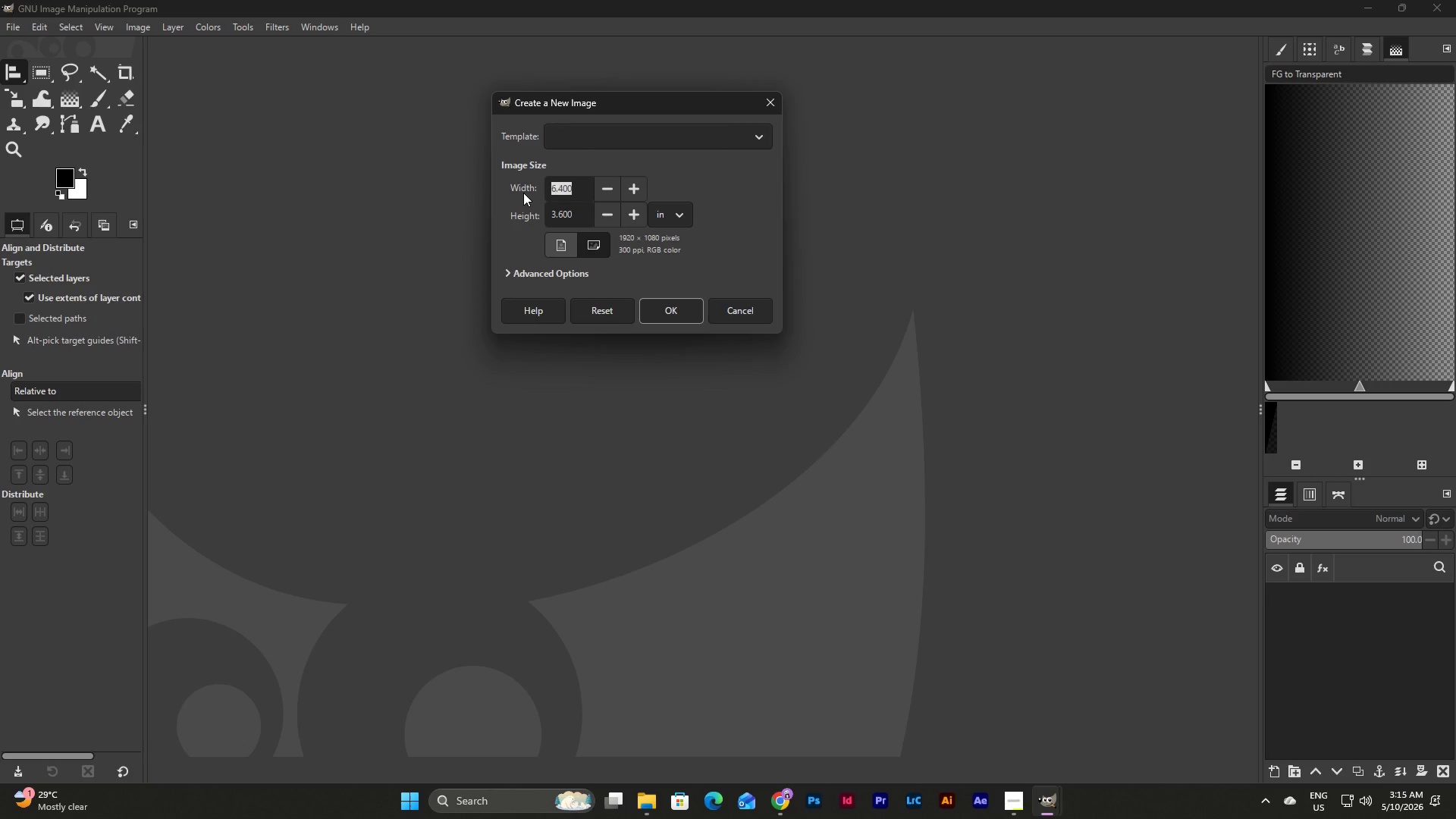 
key(Numpad1)
 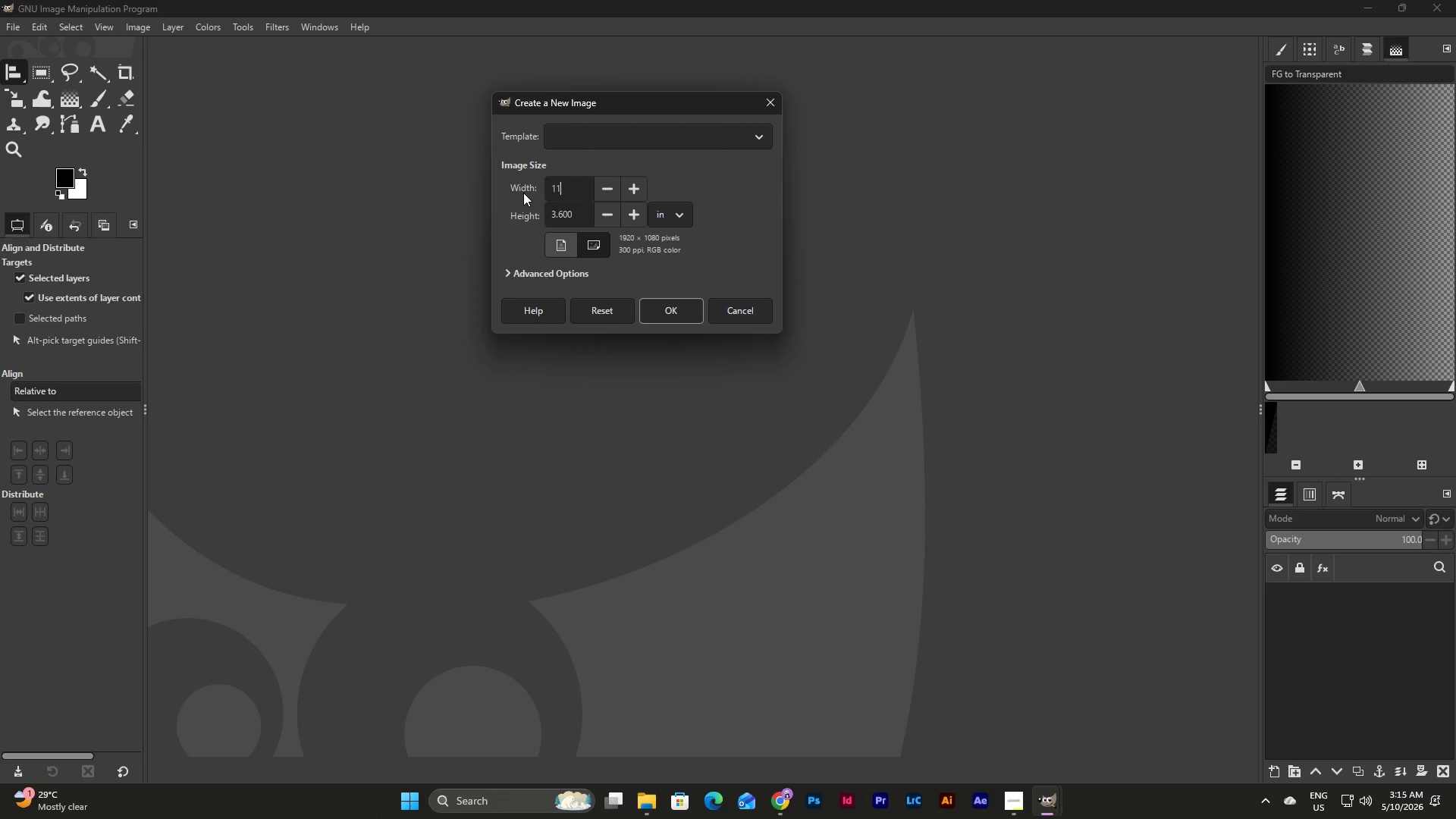 
key(Numpad1)
 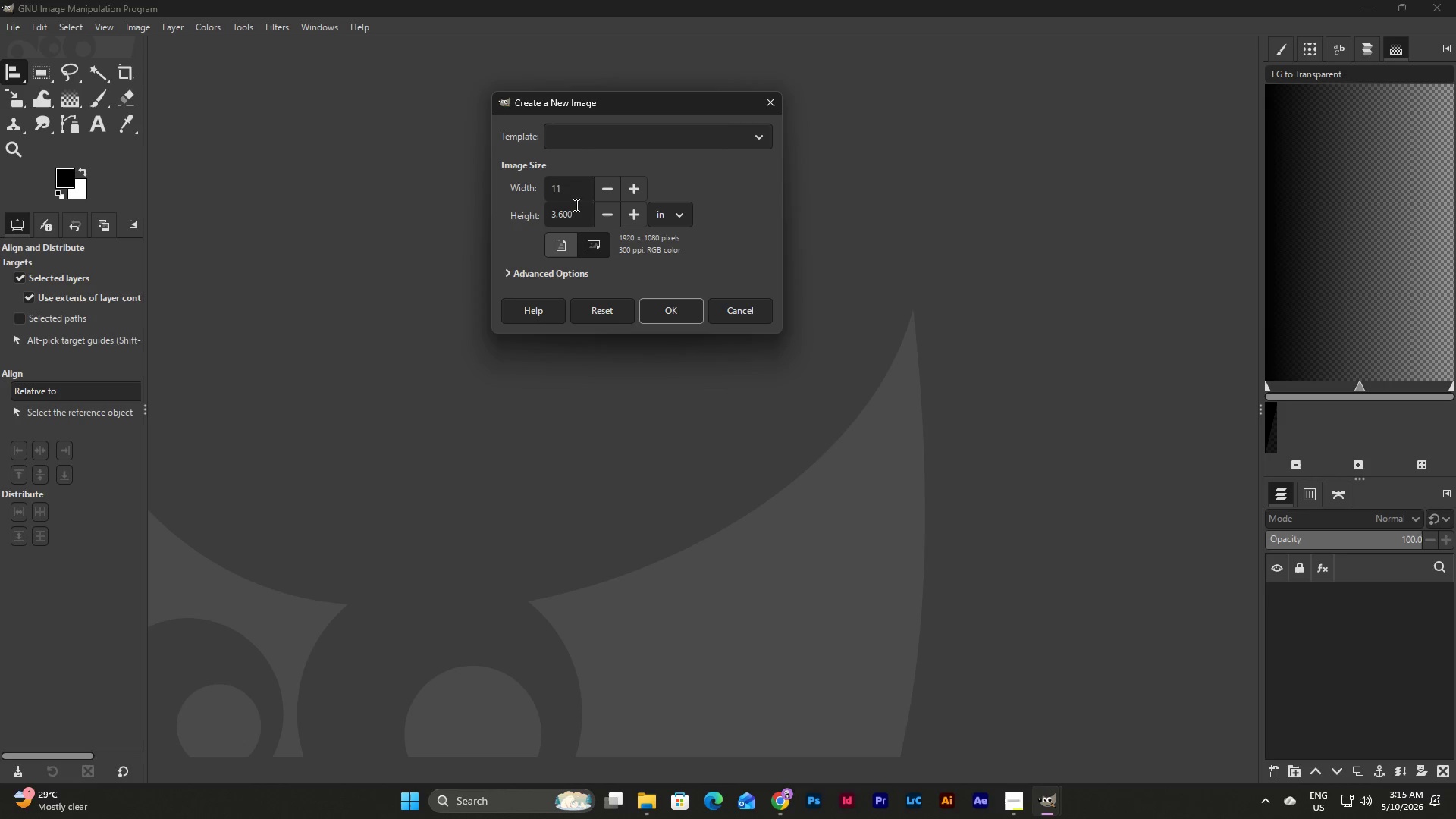 
left_click([579, 214])
 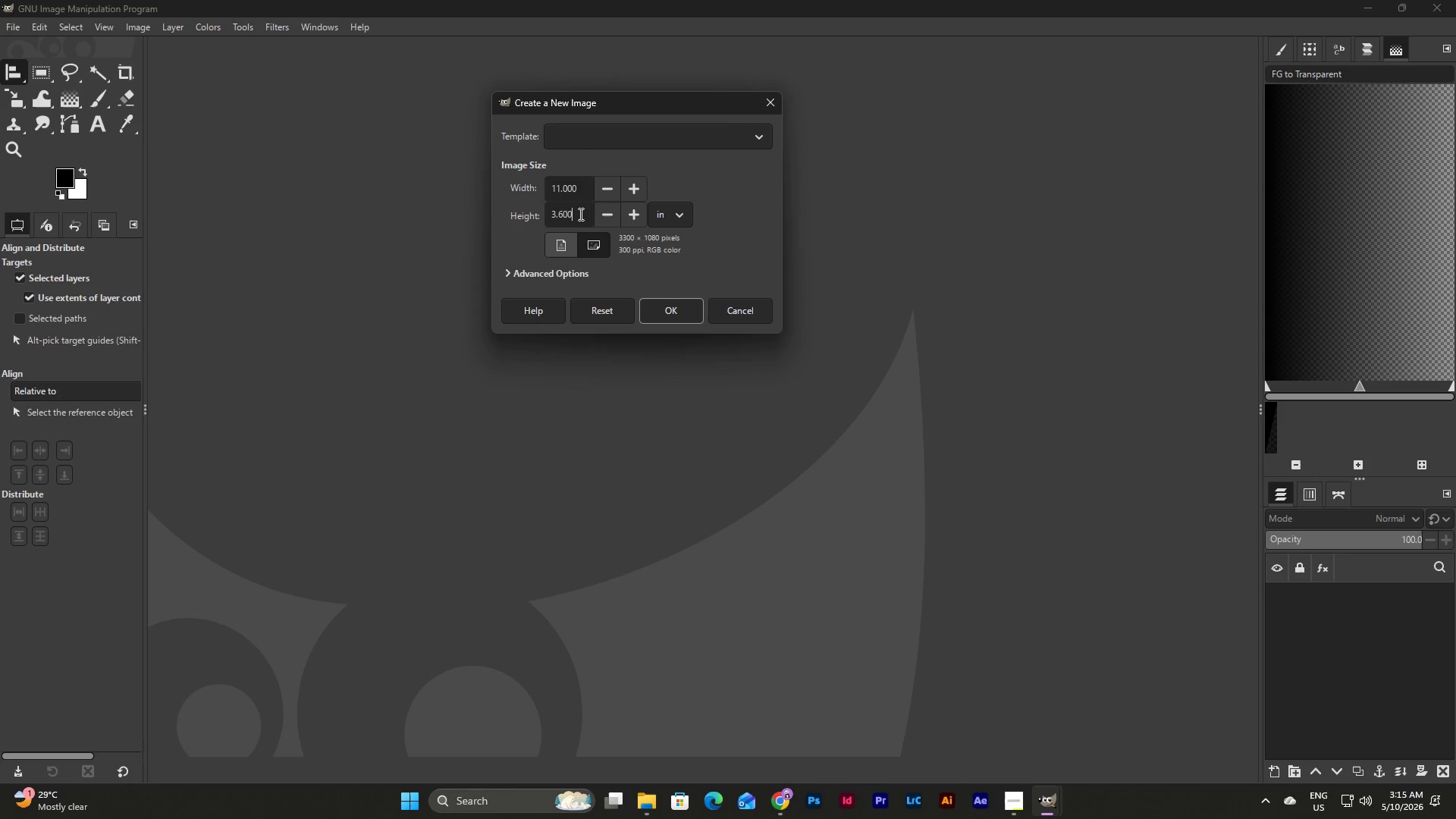 
left_click_drag(start_coordinate=[579, 214], to_coordinate=[544, 214])
 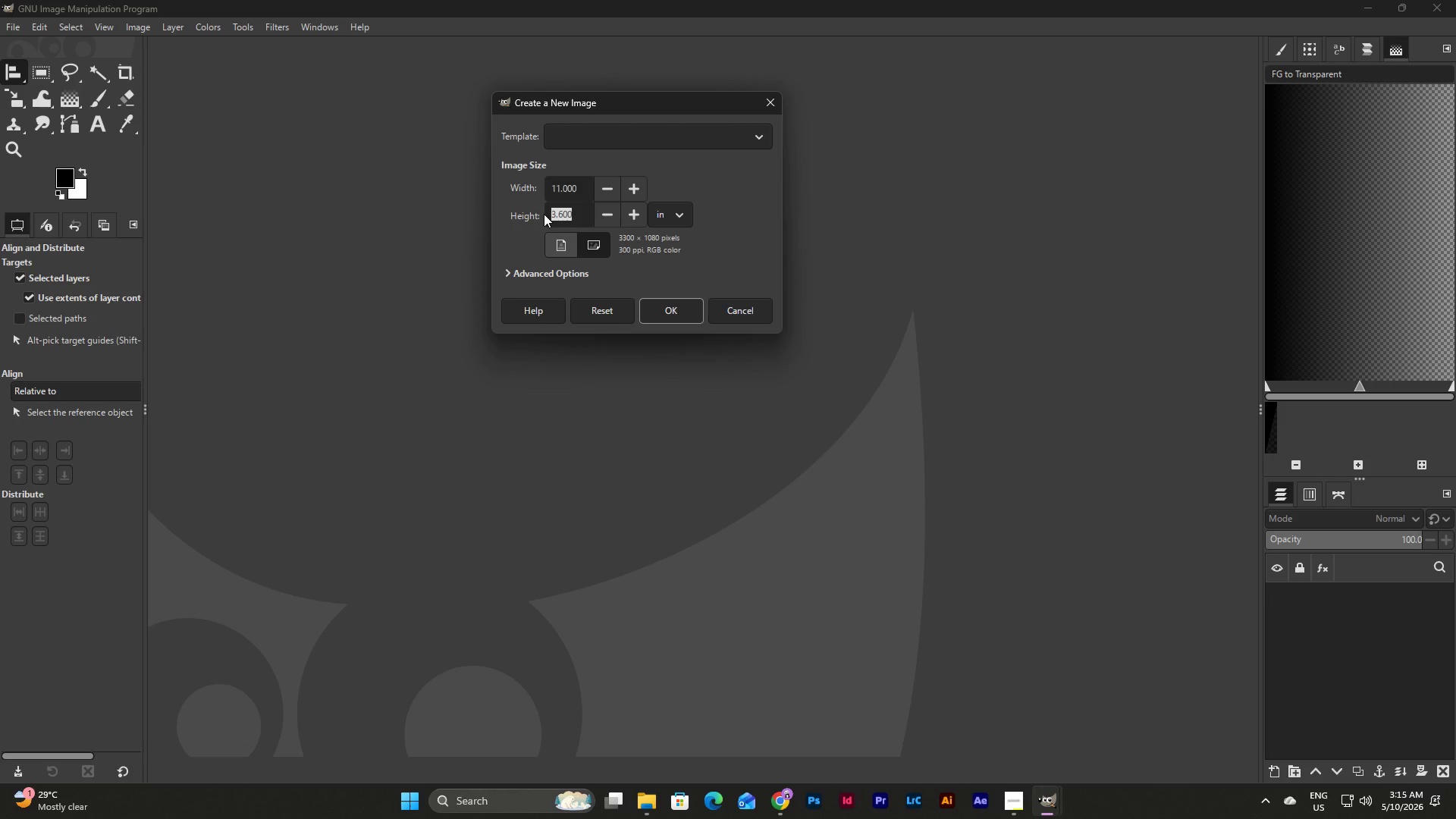 
key(Numpad8)
 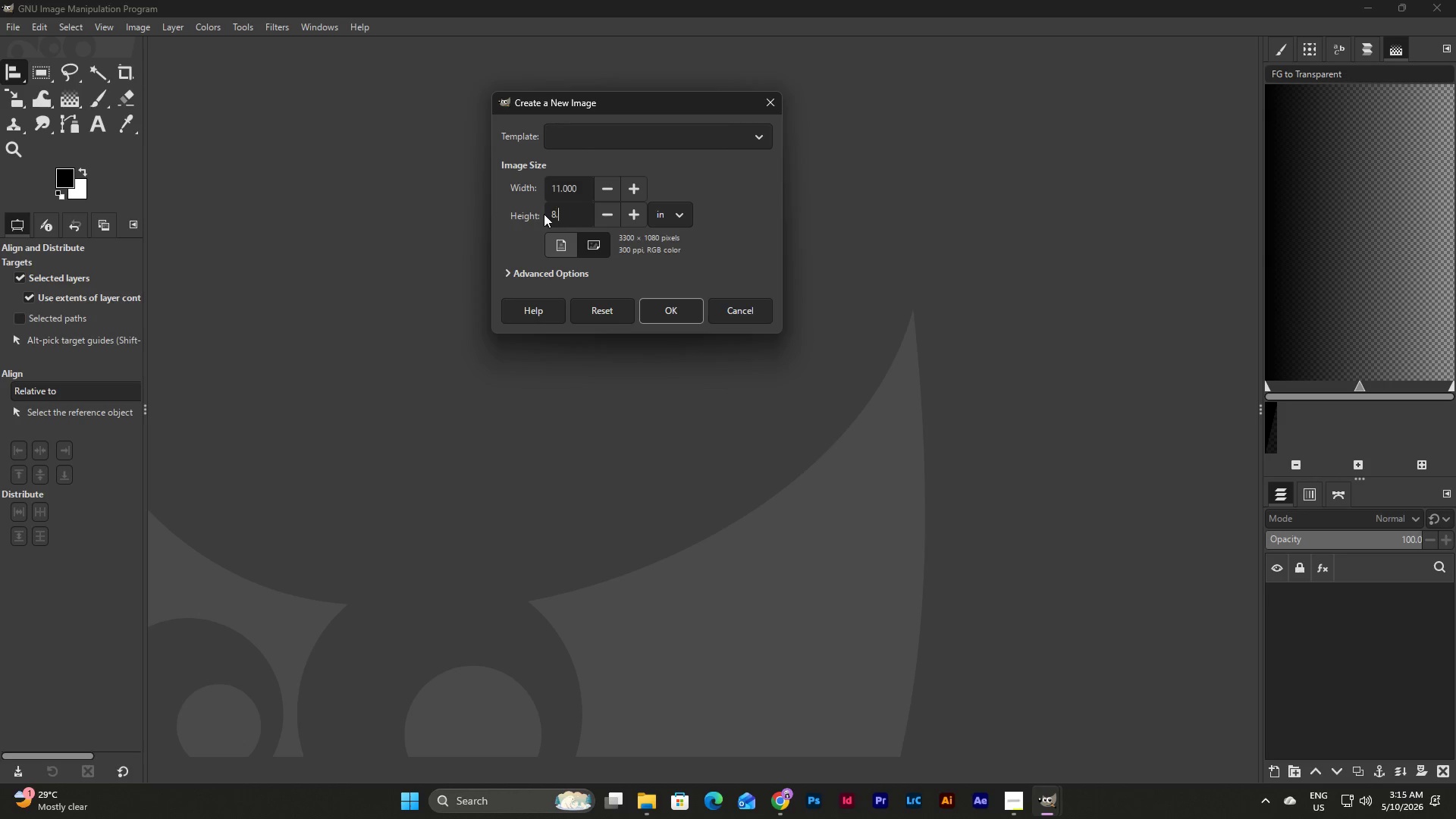 
key(NumpadDecimal)
 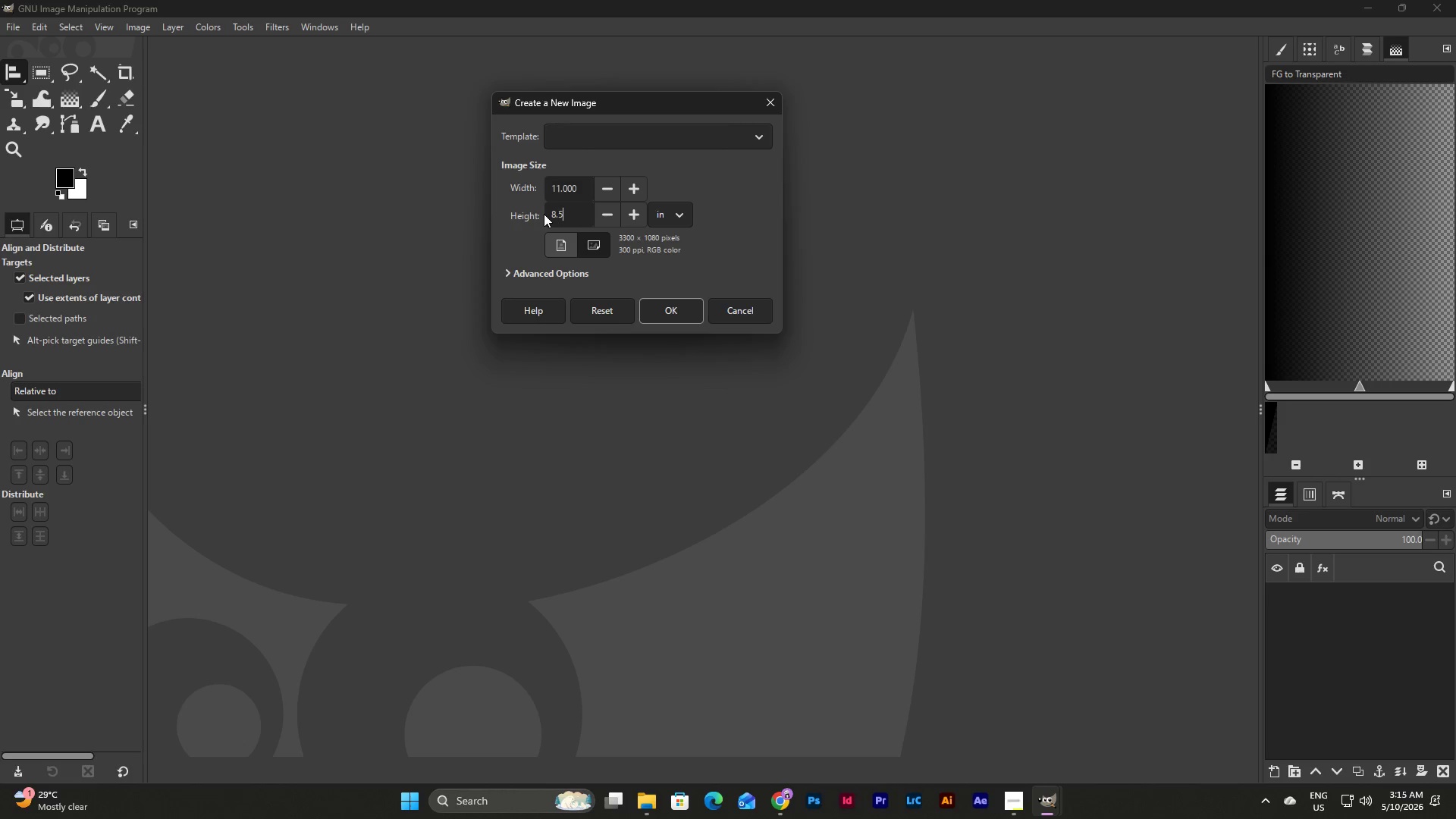 
key(Numpad5)
 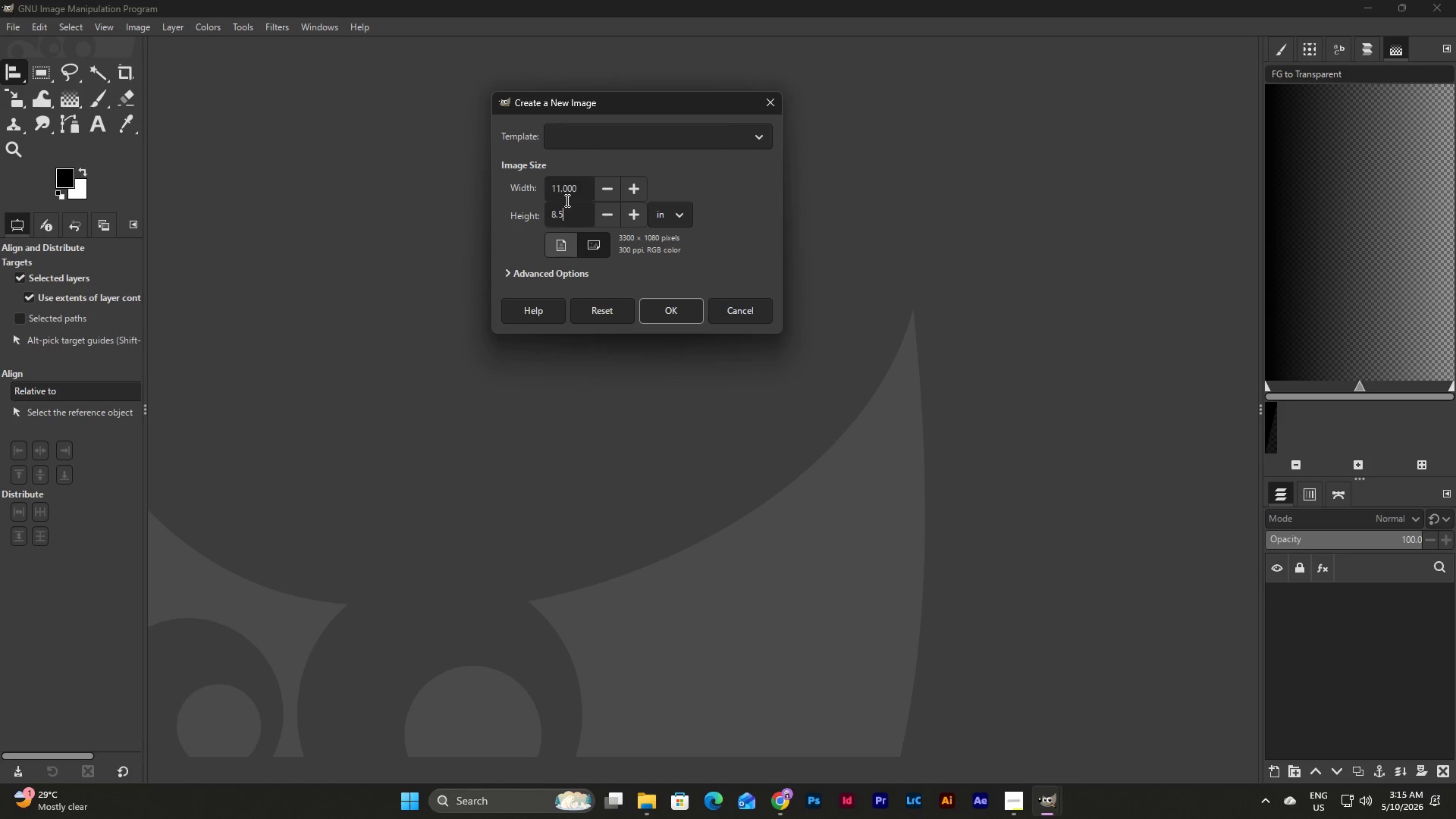 
left_click([580, 187])
 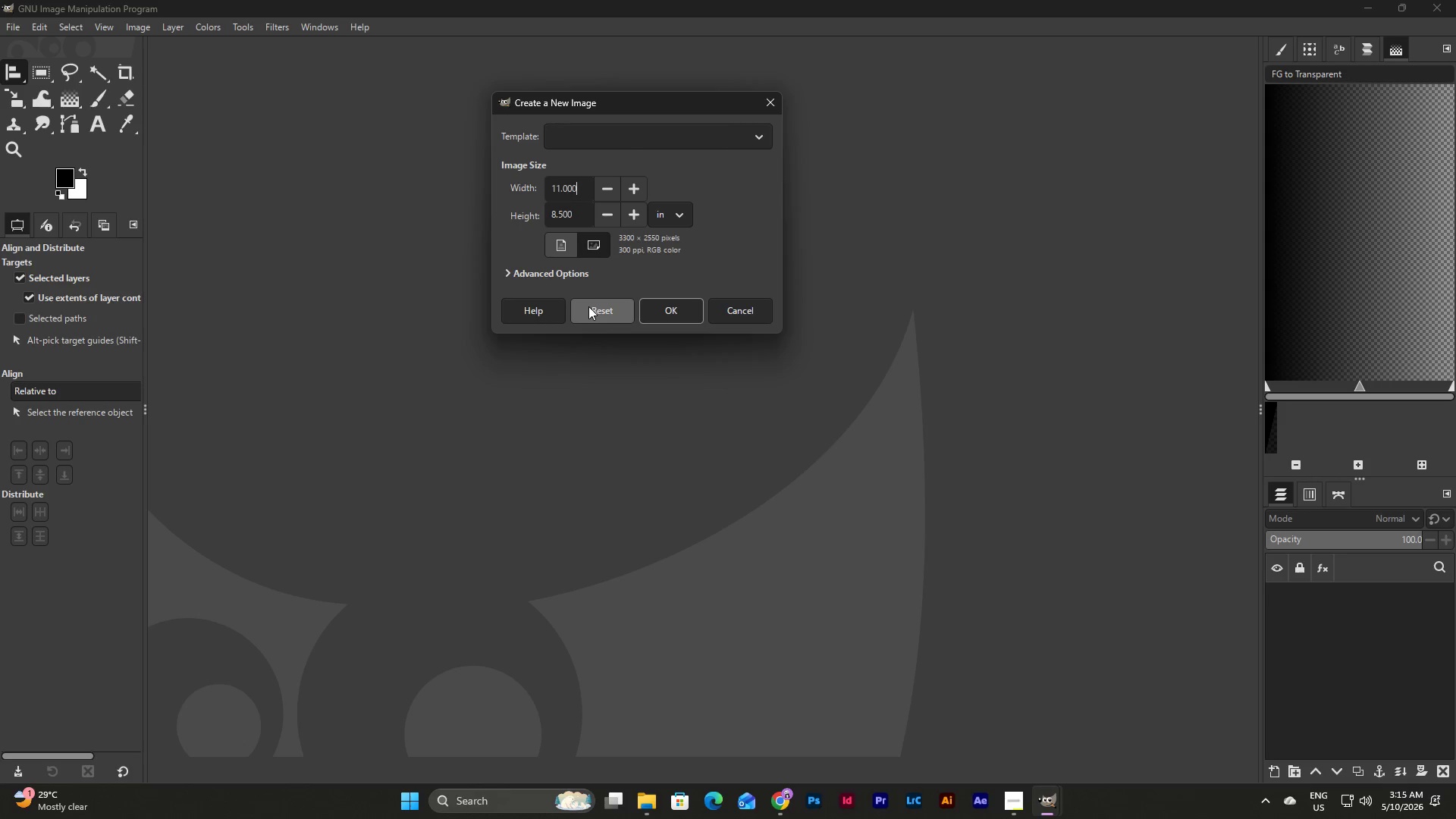 
left_click([598, 244])
 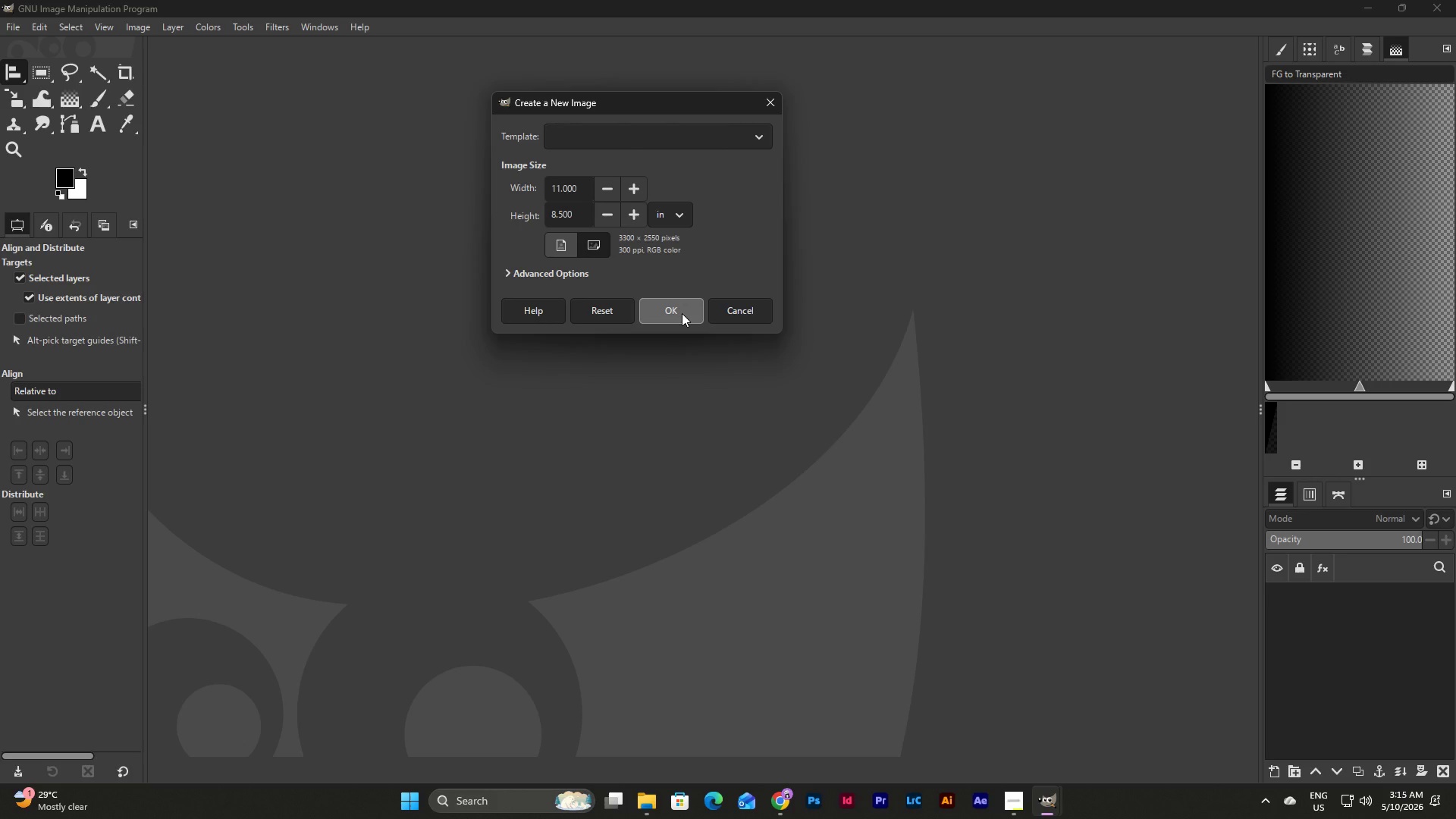 
wait(13.28)
 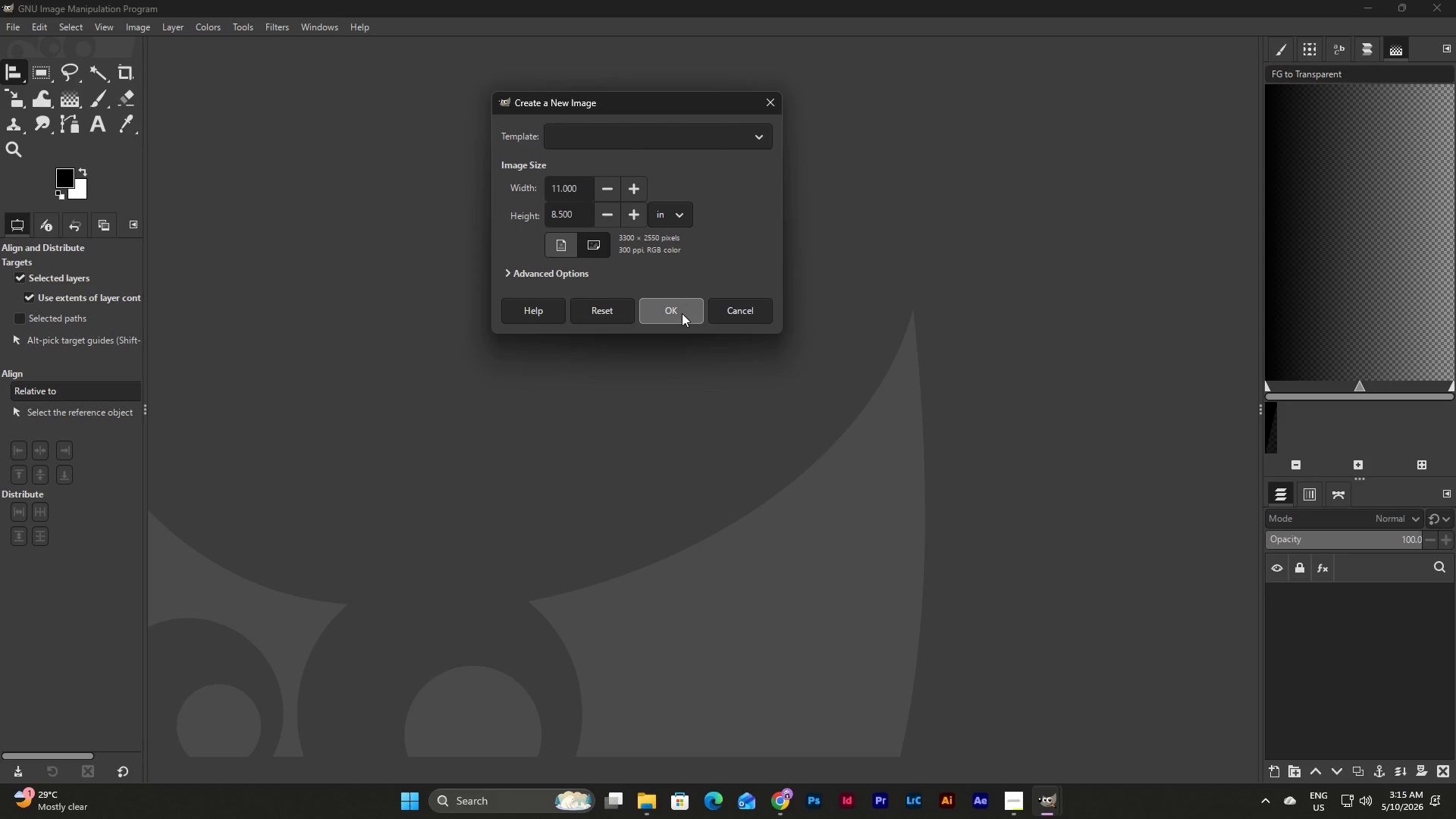 
left_click([547, 271])
 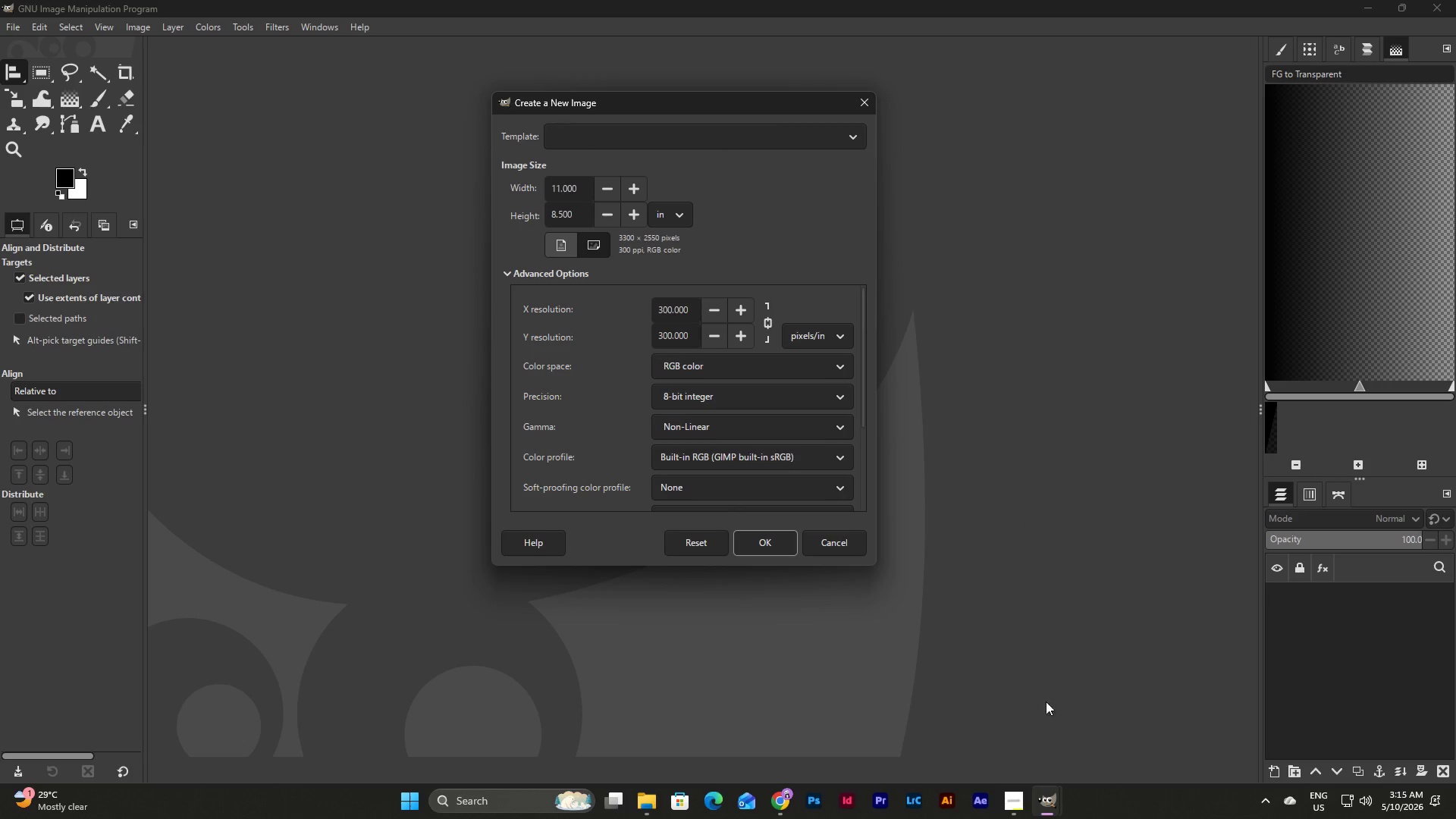 
left_click([1021, 792])